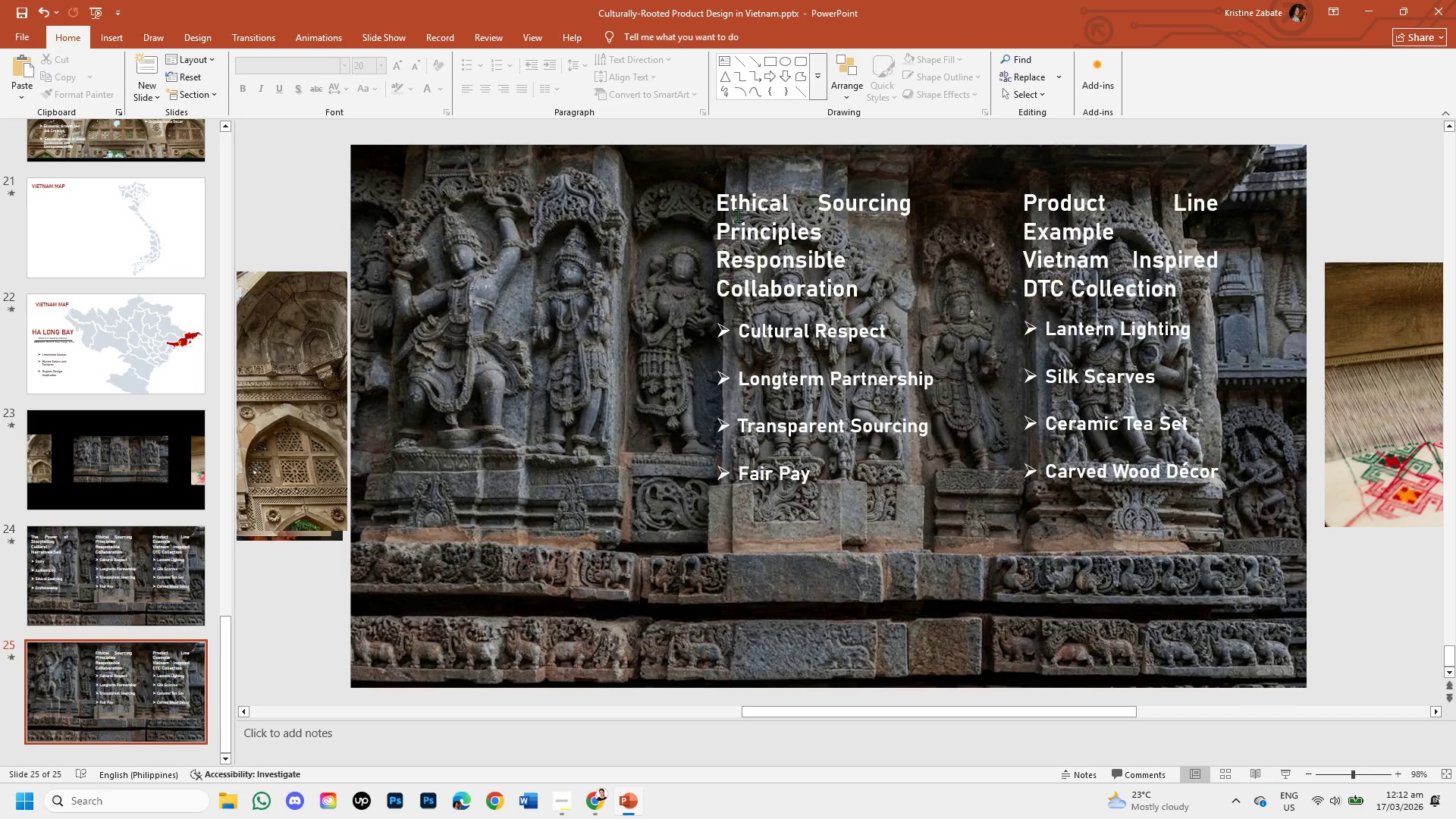 
left_click([739, 216])
 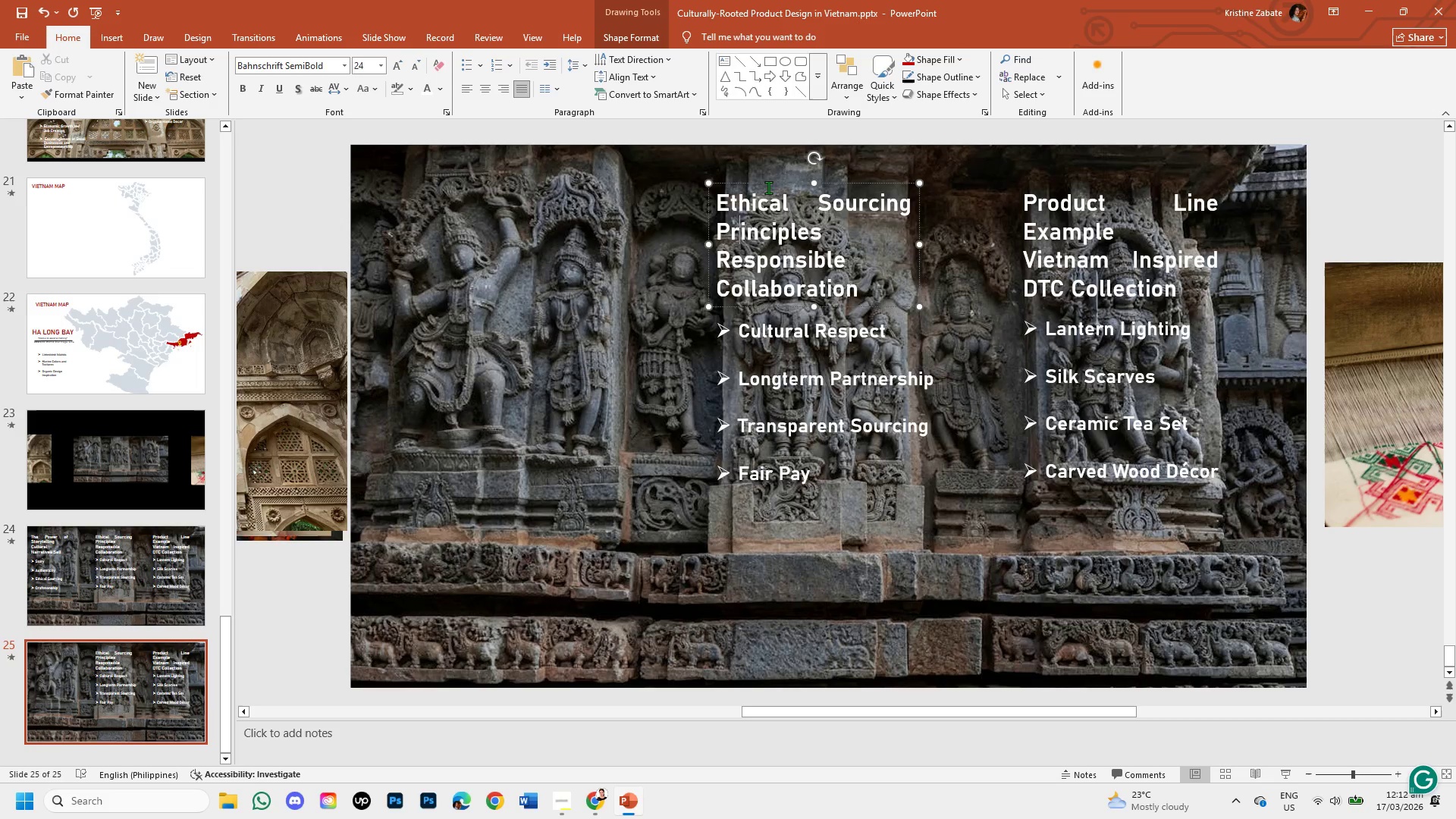 
left_click([768, 184])
 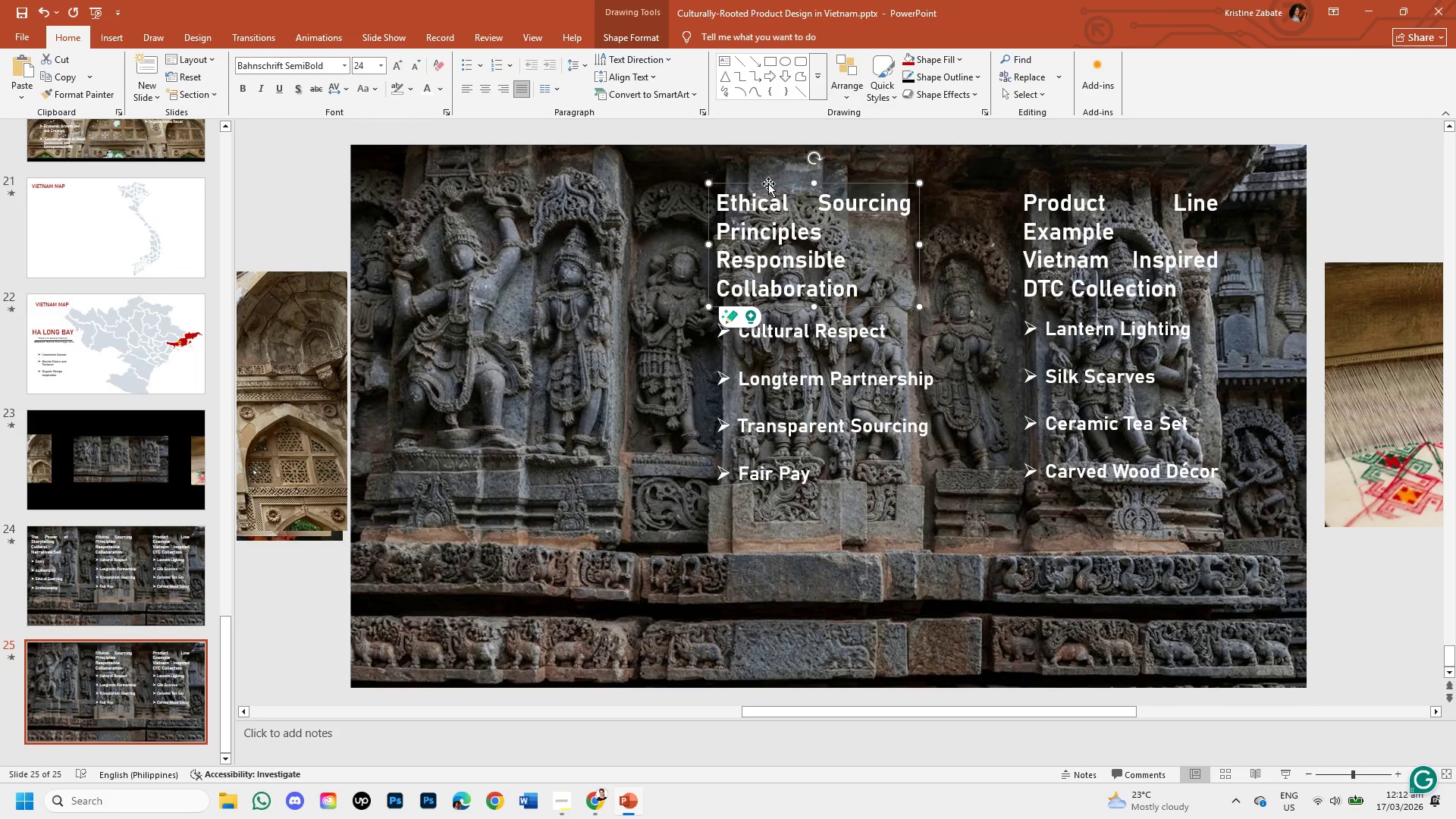 
key(Backspace)
 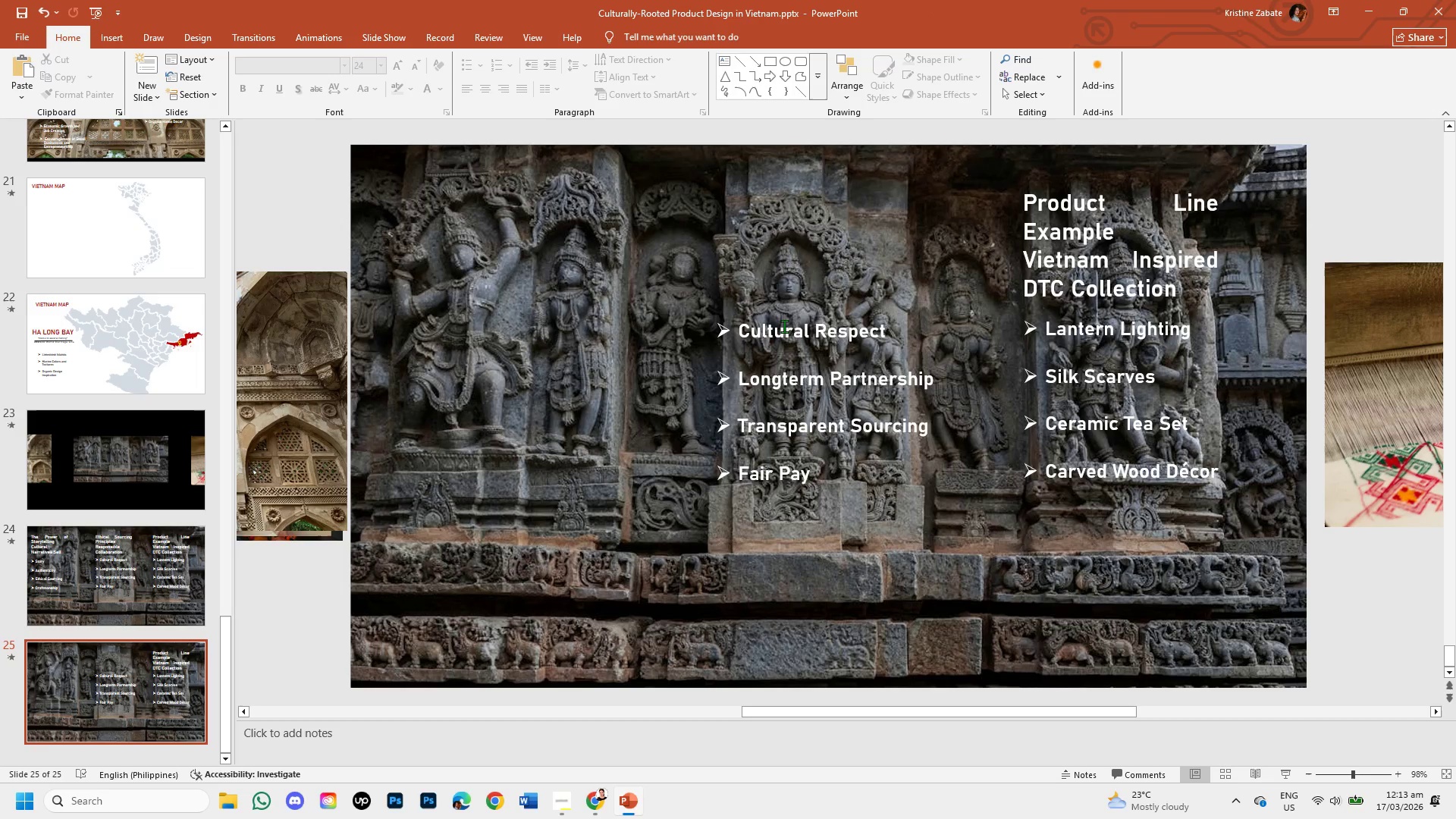 
left_click([784, 326])
 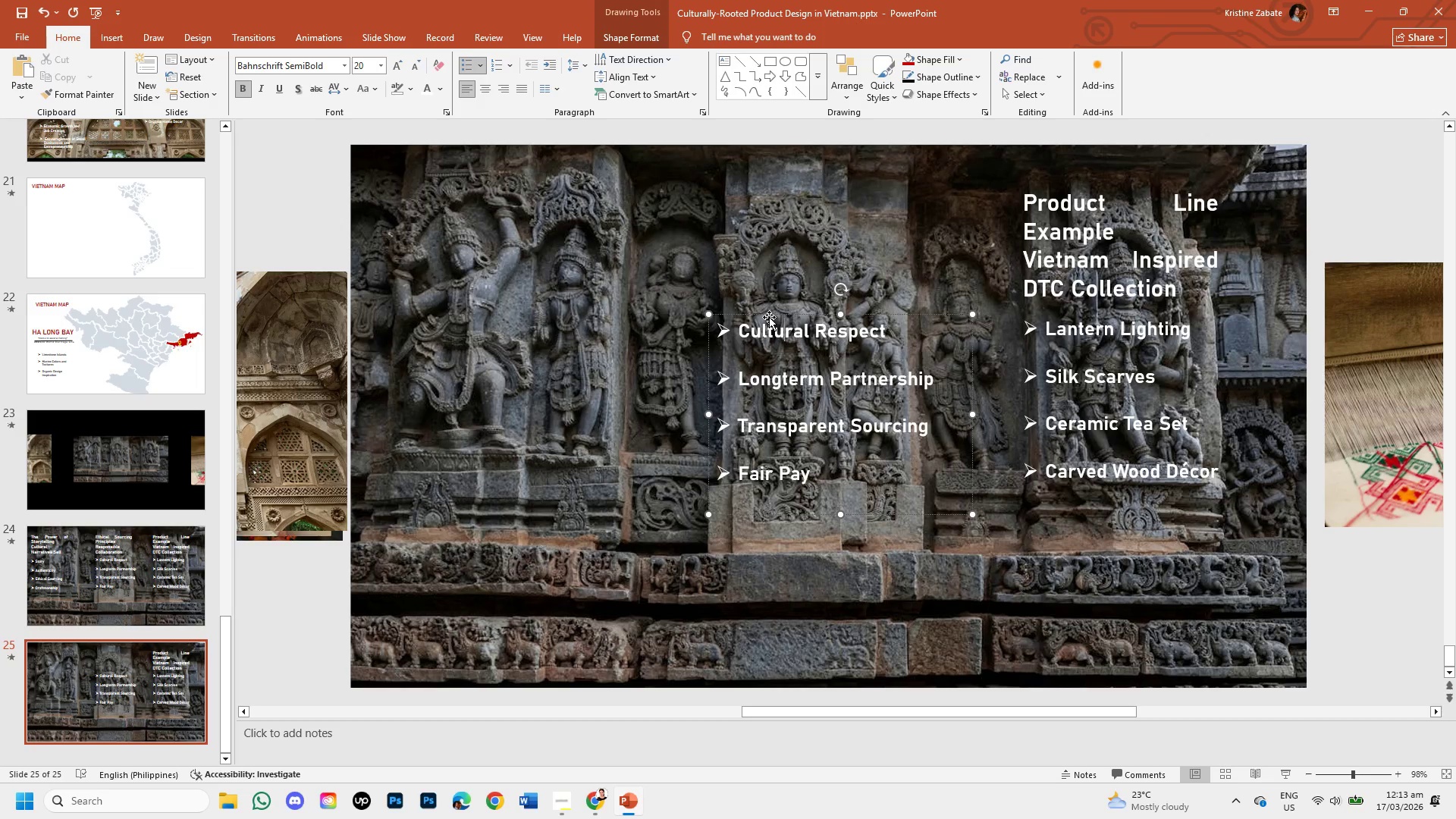 
left_click([769, 317])
 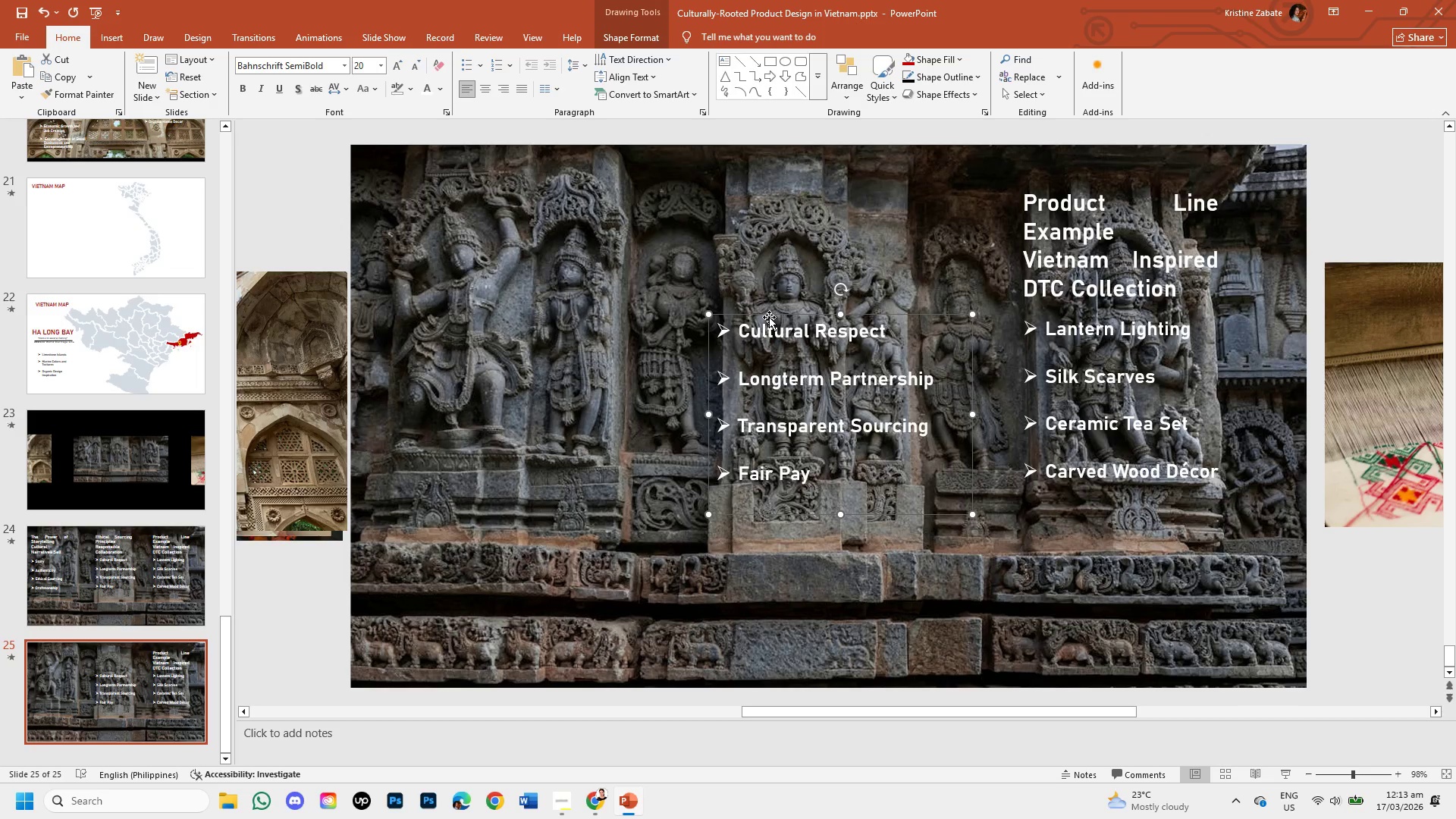 
key(Backspace)
 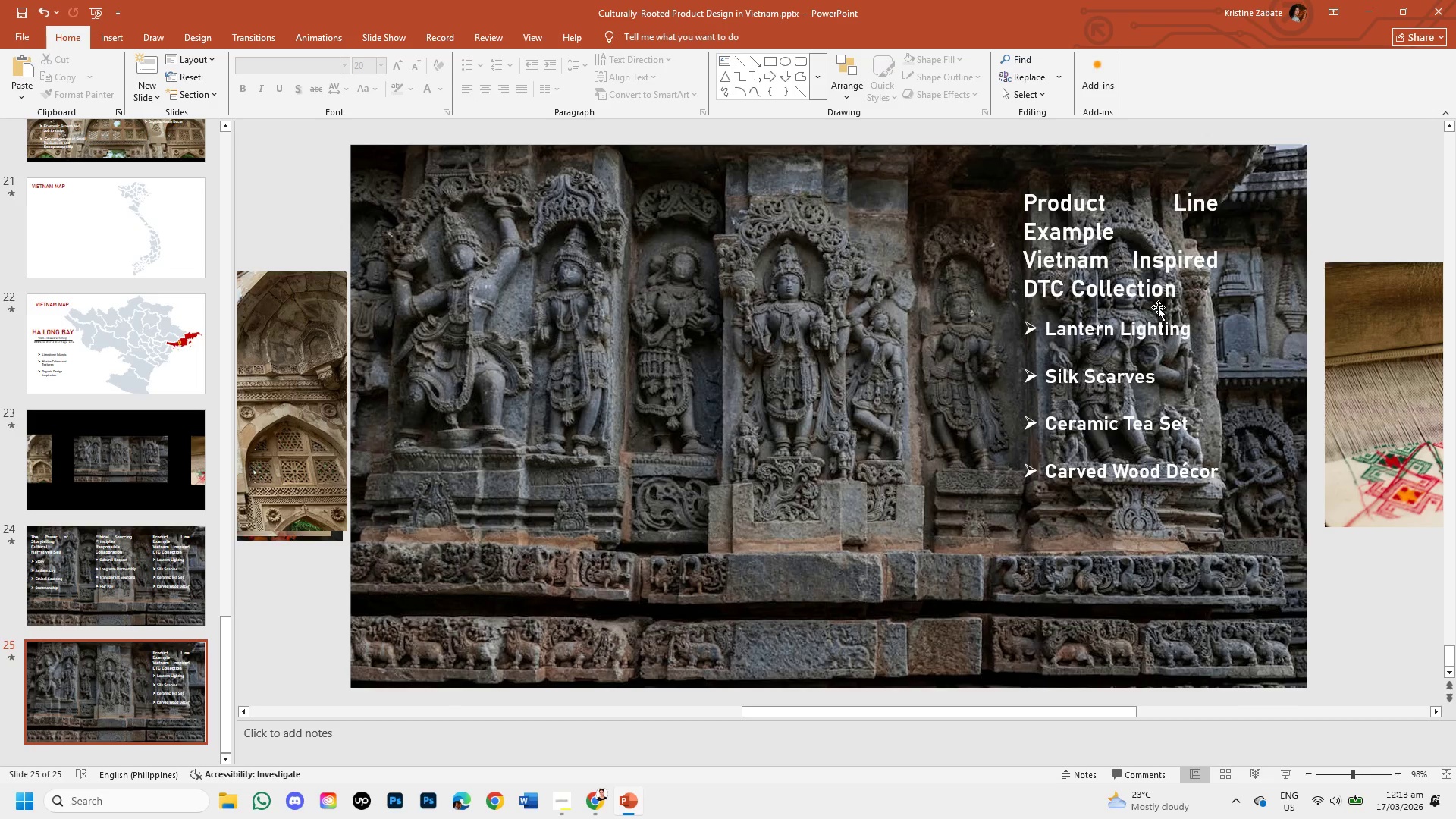 
left_click([1144, 266])
 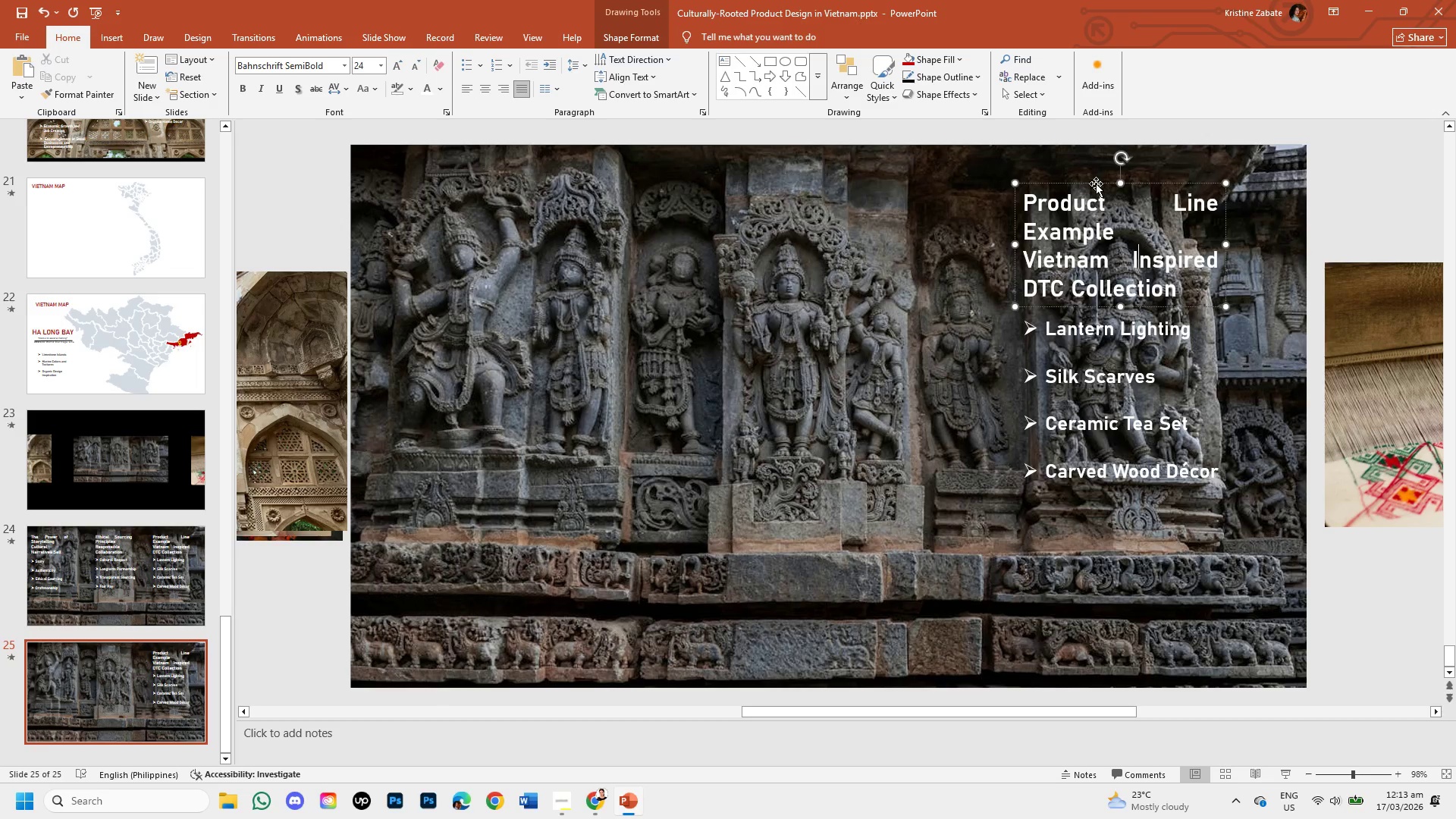 
left_click([1096, 184])
 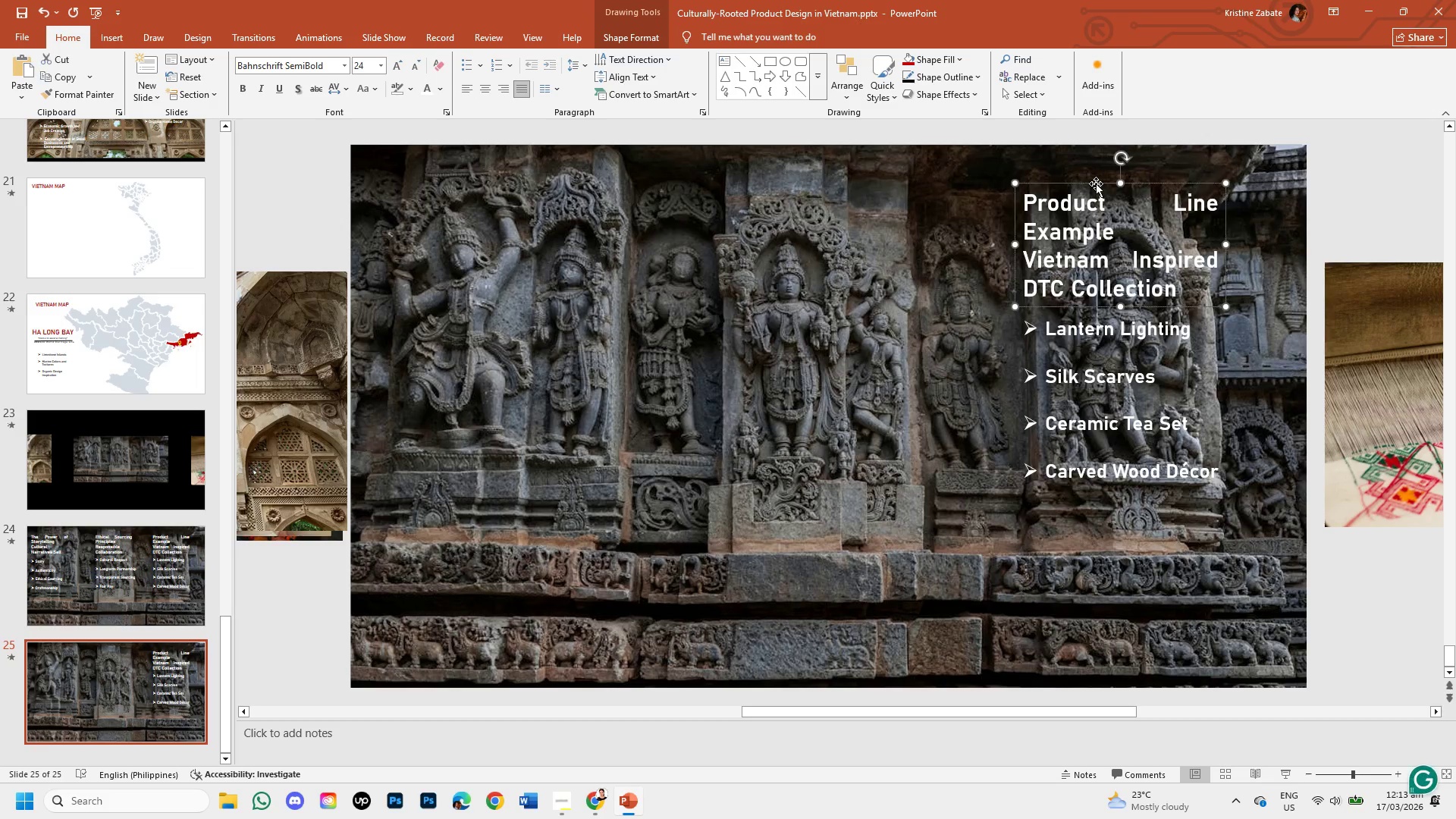 
key(Backspace)
 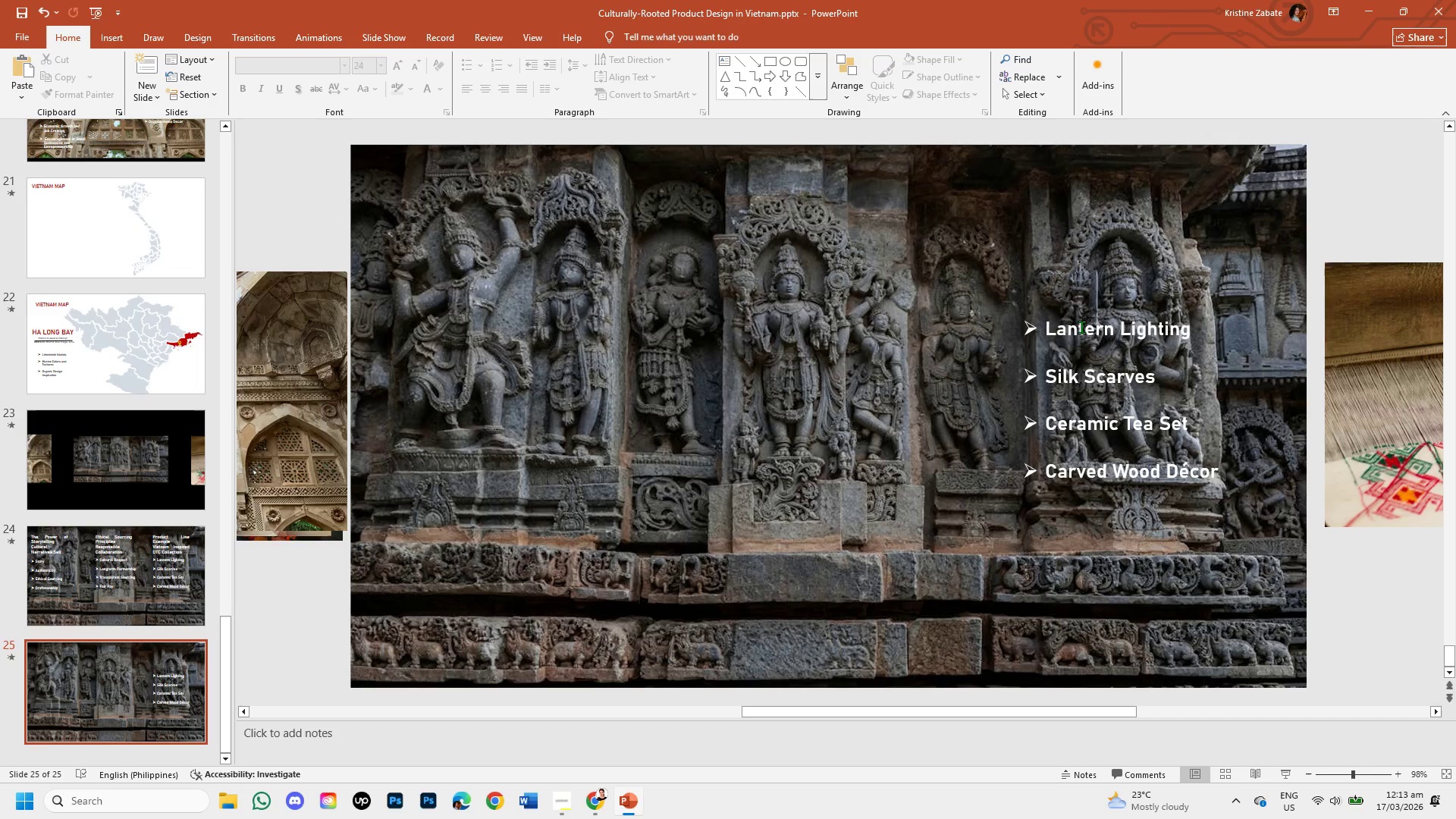 
left_click([1081, 325])
 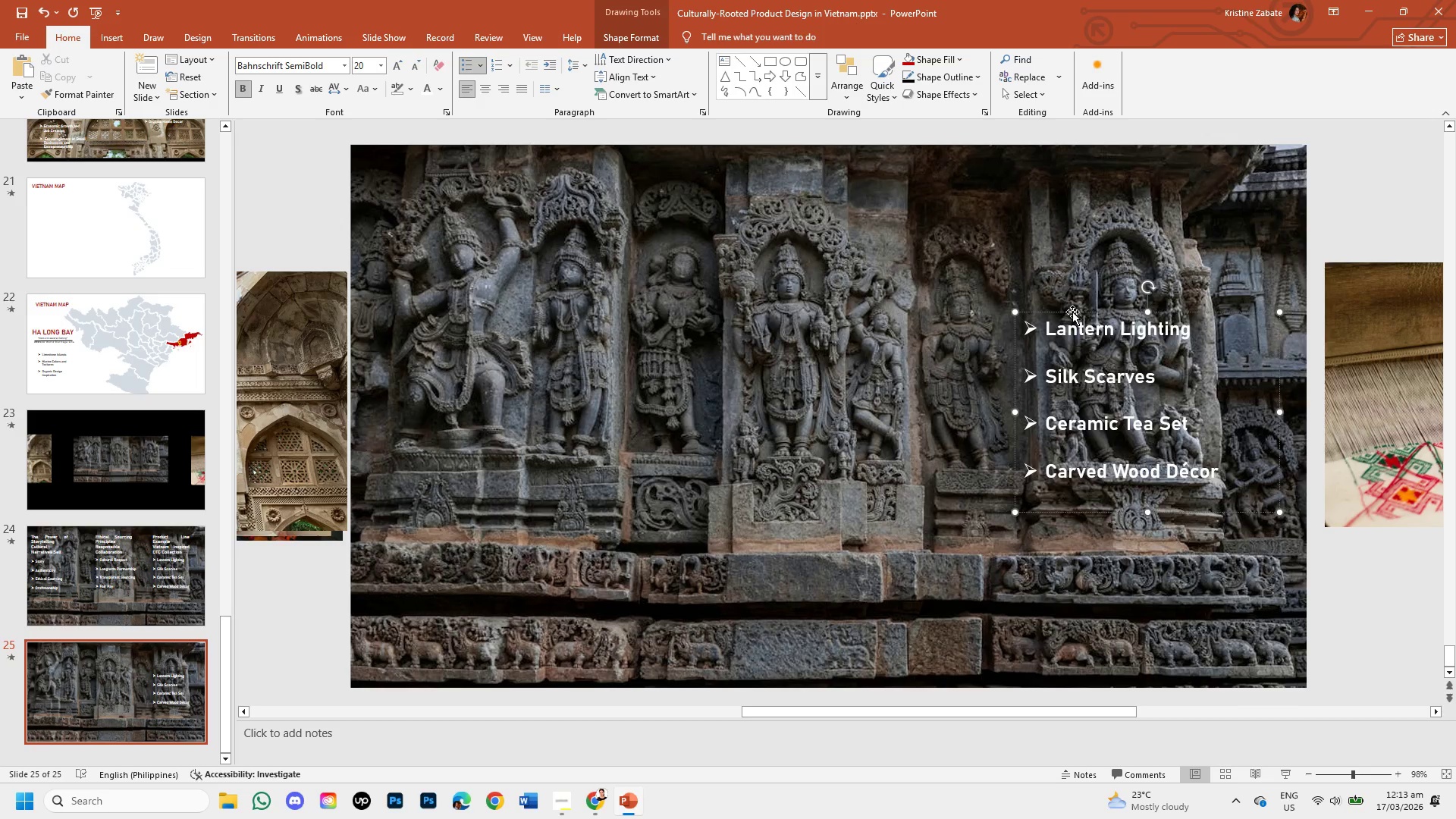 
left_click([1072, 312])
 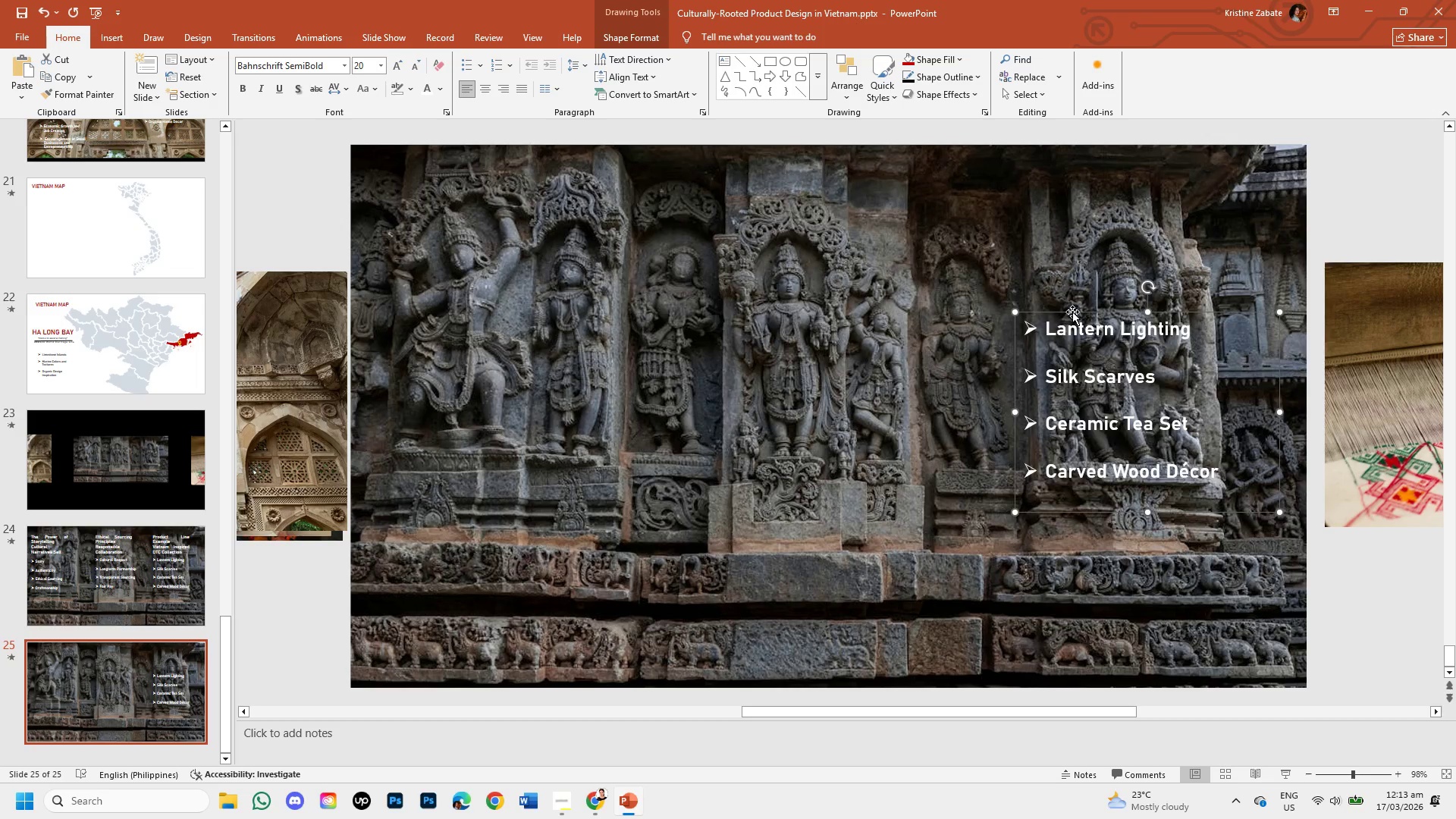 
key(Backspace)
 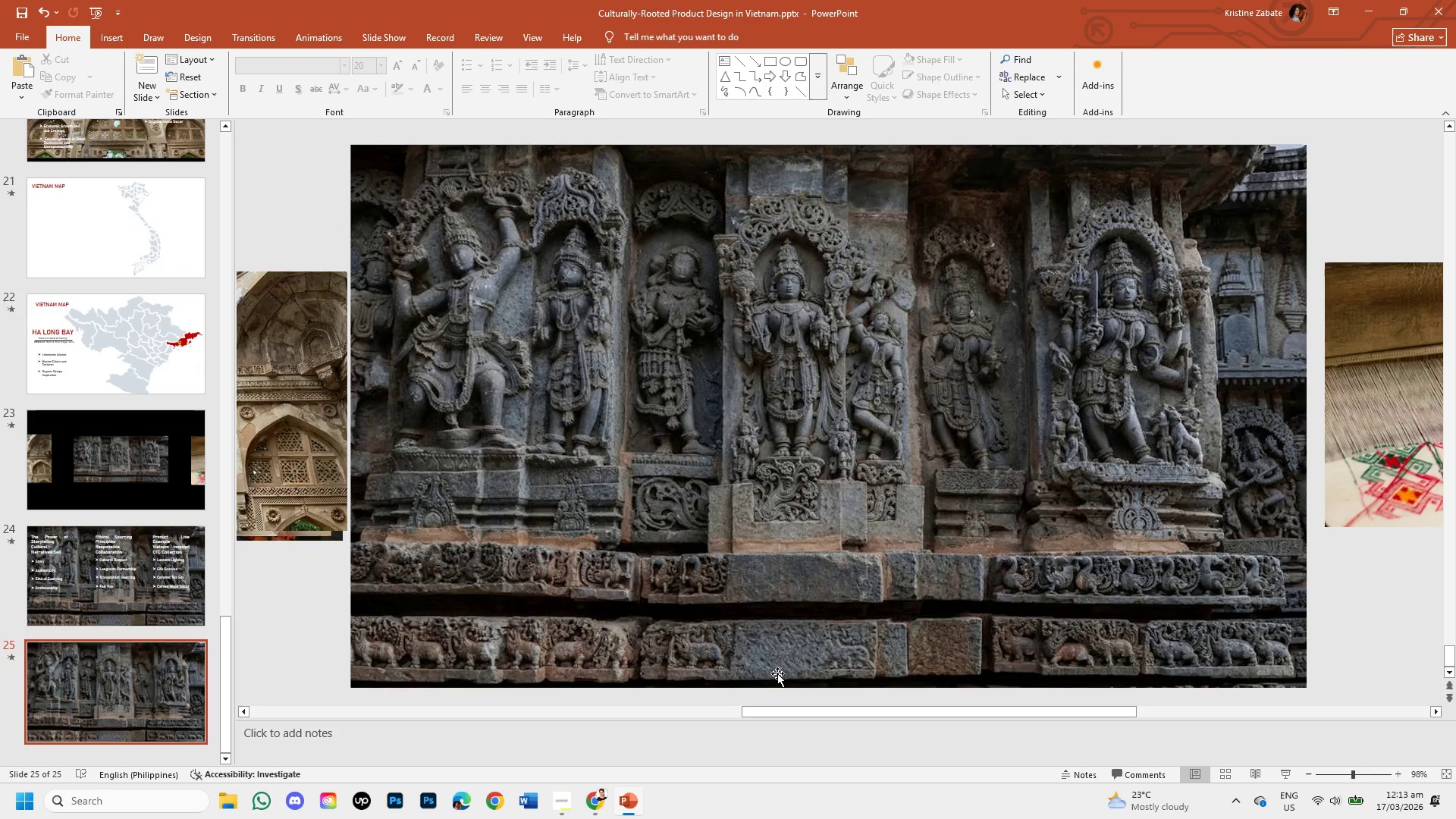 
wait(7.25)
 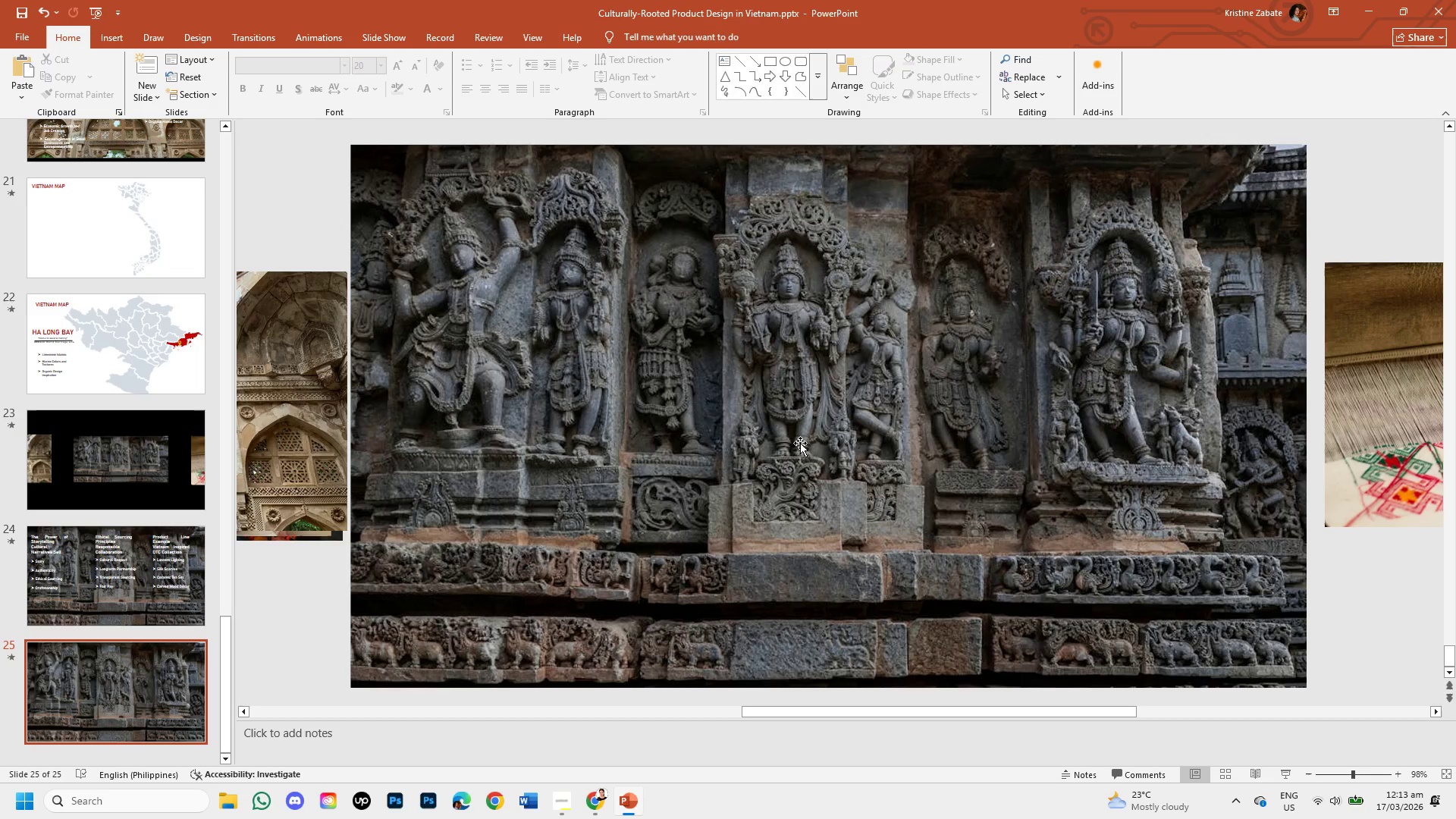 
left_click([548, 797])